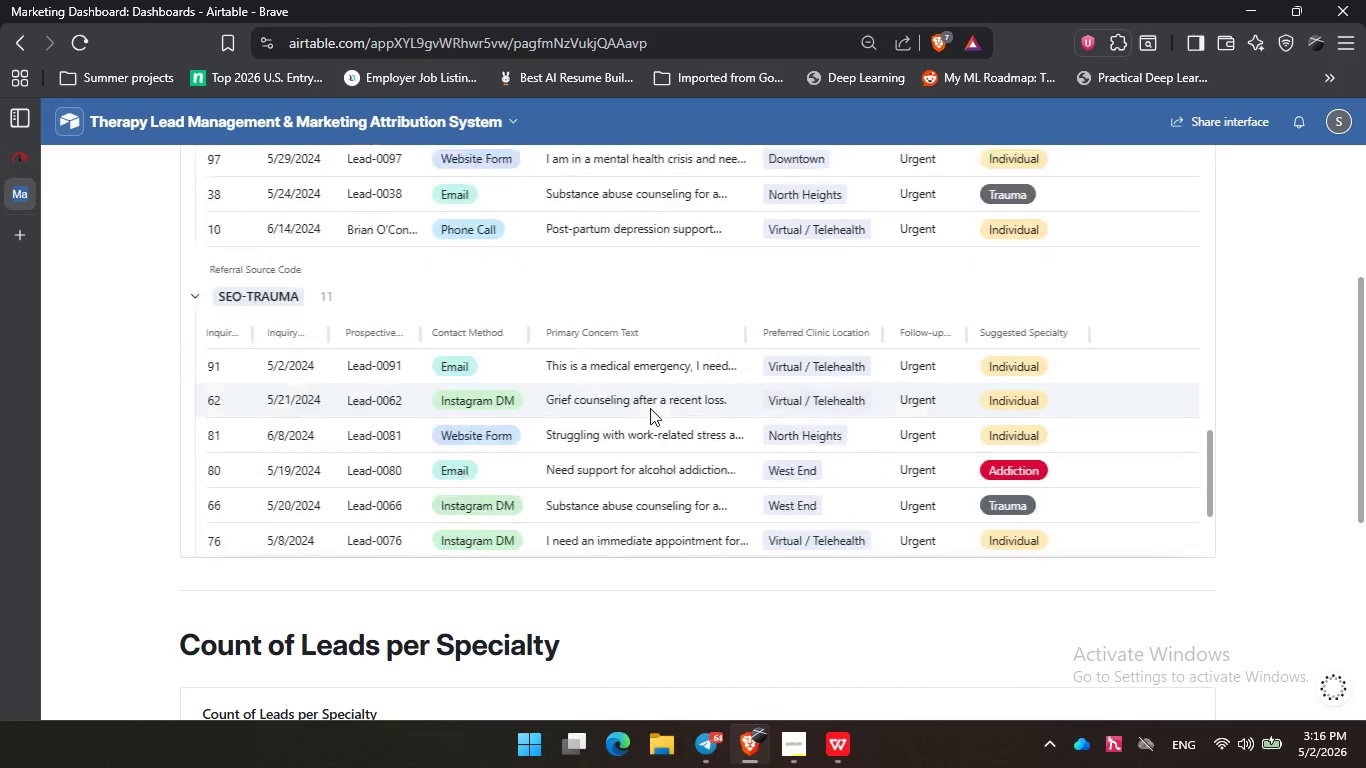 
scroll: coordinate [650, 408], scroll_direction: down, amount: 5.0
 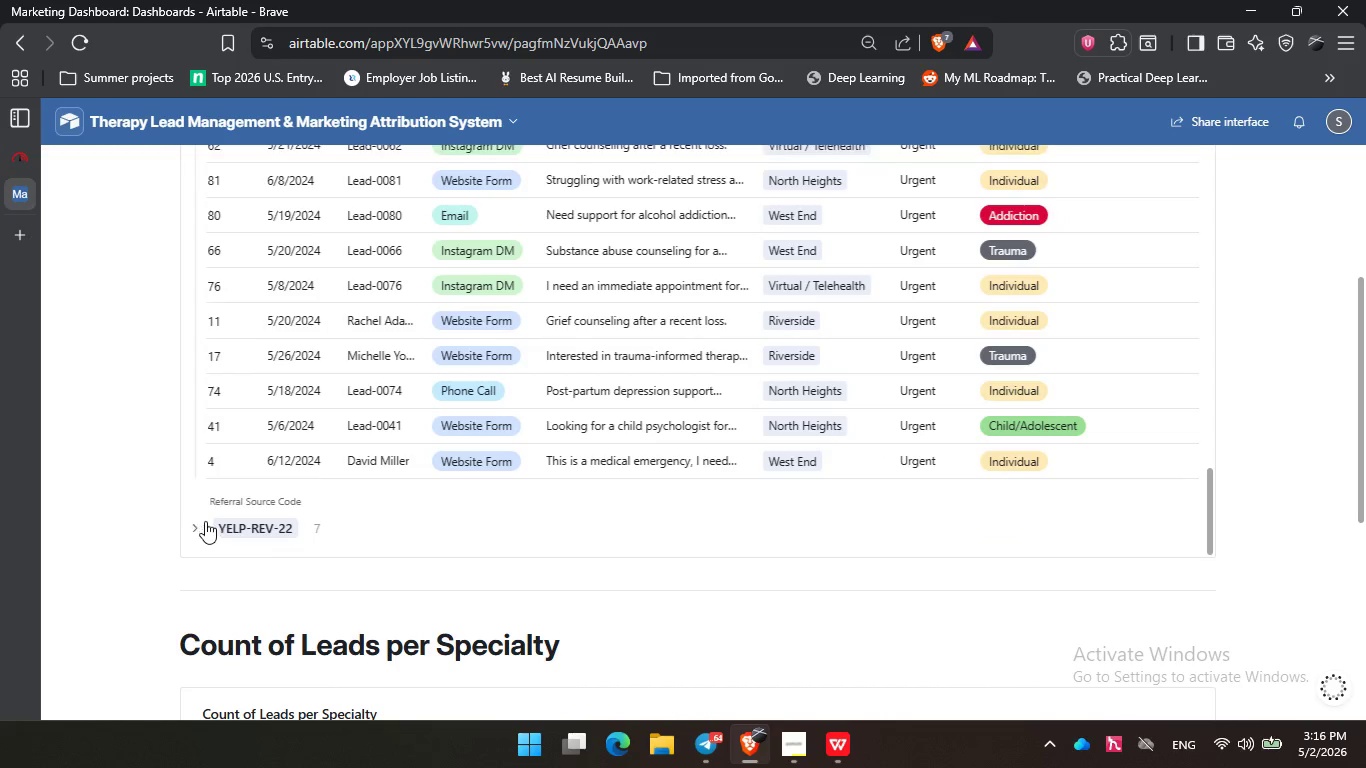 
left_click([199, 521])
 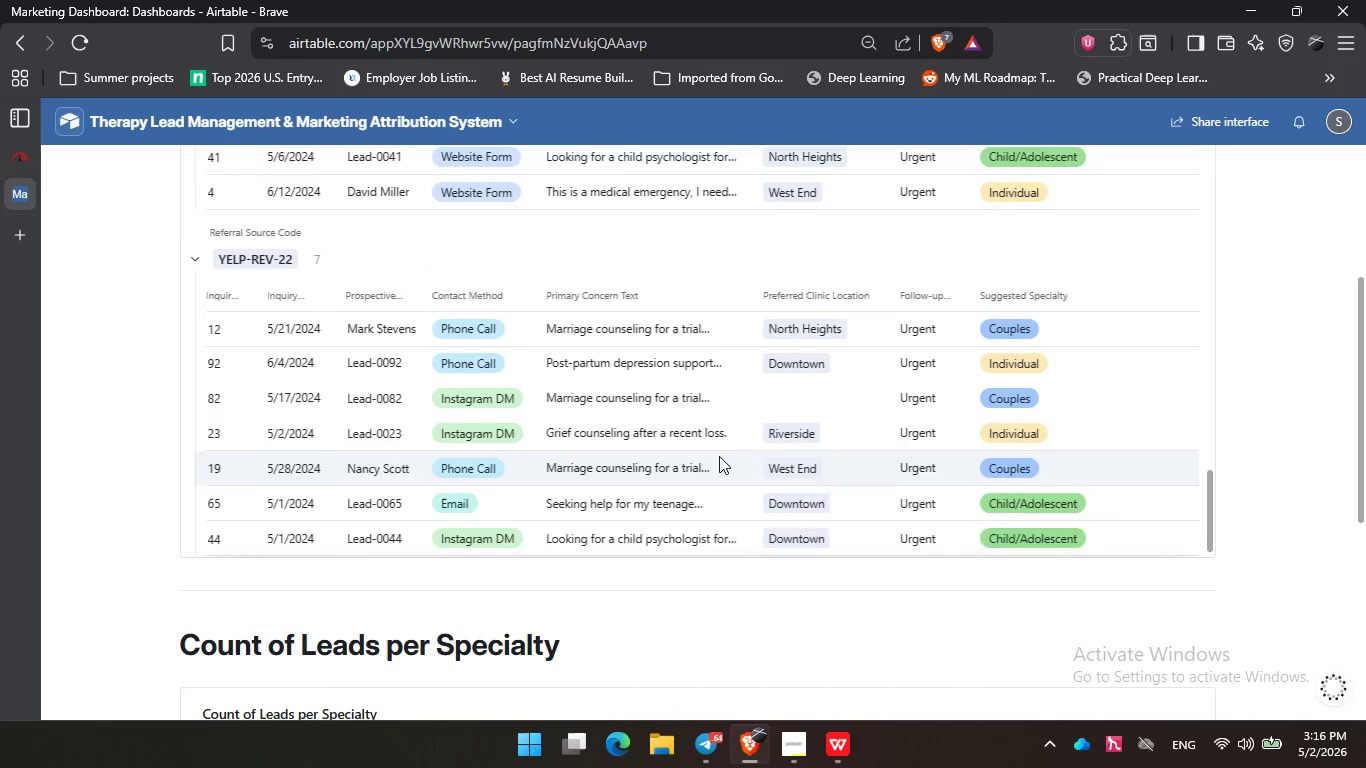 
scroll: coordinate [761, 456], scroll_direction: down, amount: 5.0
 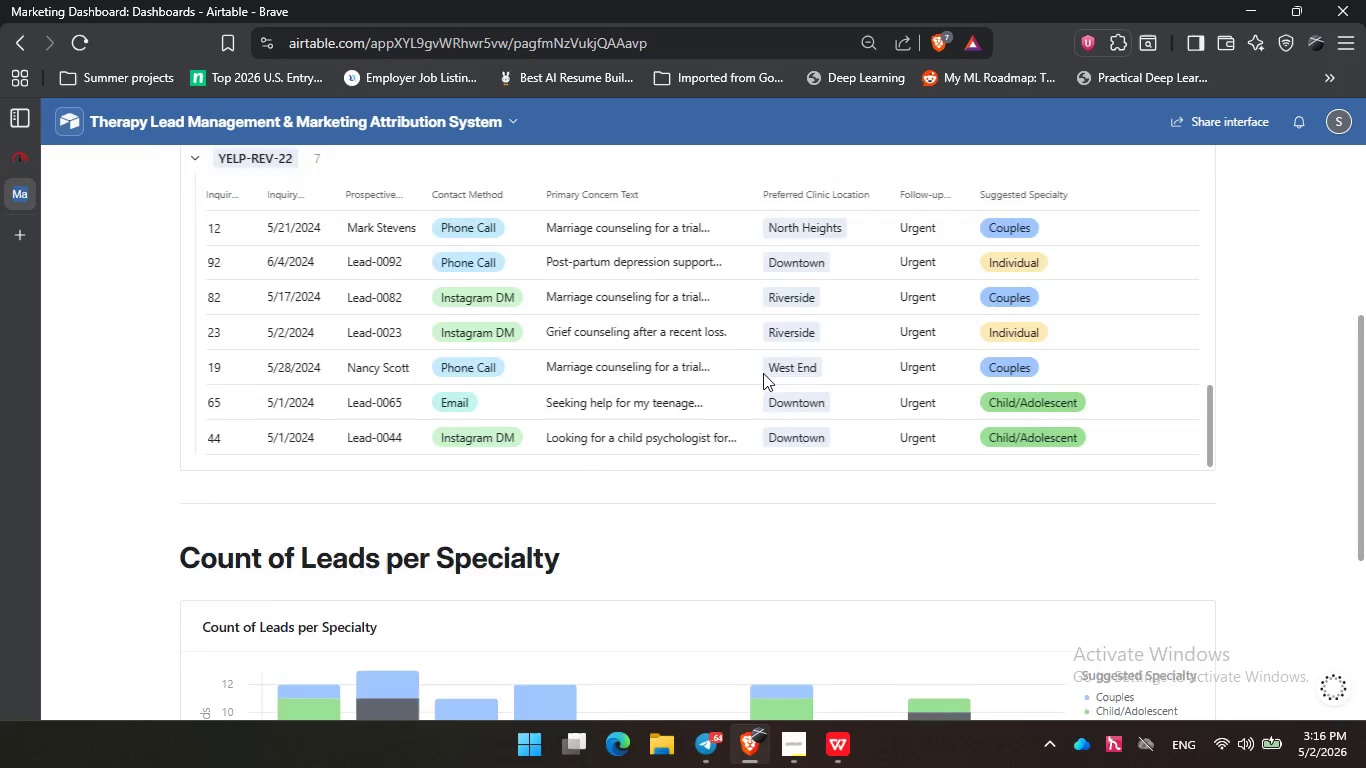 
scroll: coordinate [1277, 315], scroll_direction: up, amount: 2.0
 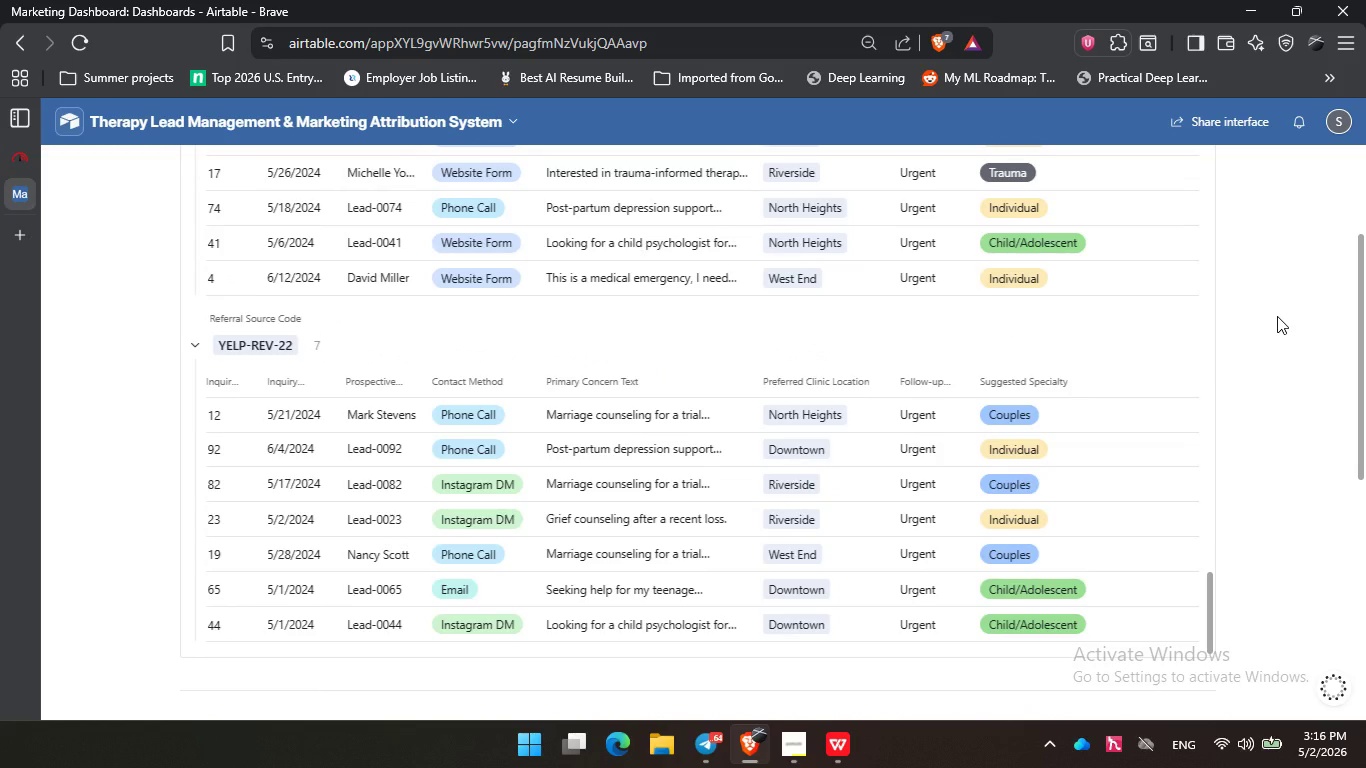 
wait(42.41)
 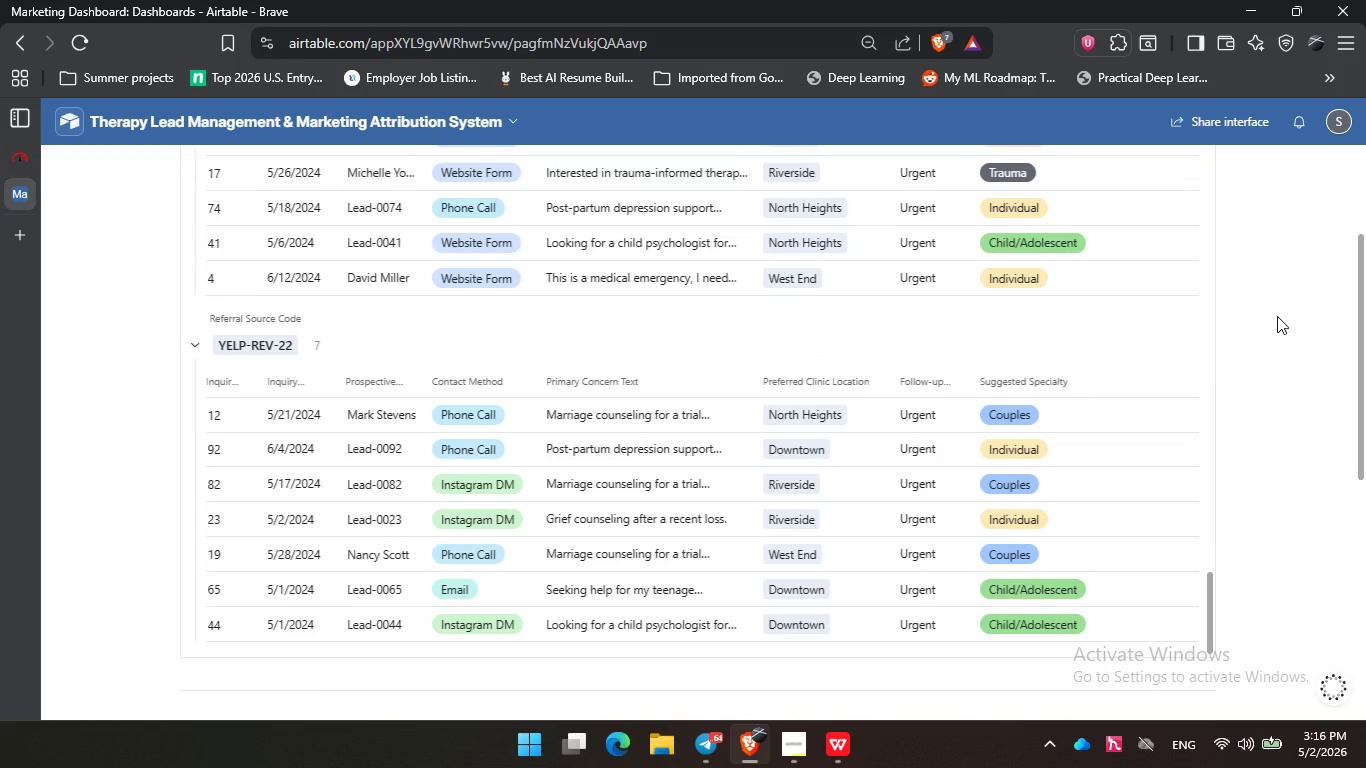 
left_click([1275, 319])
 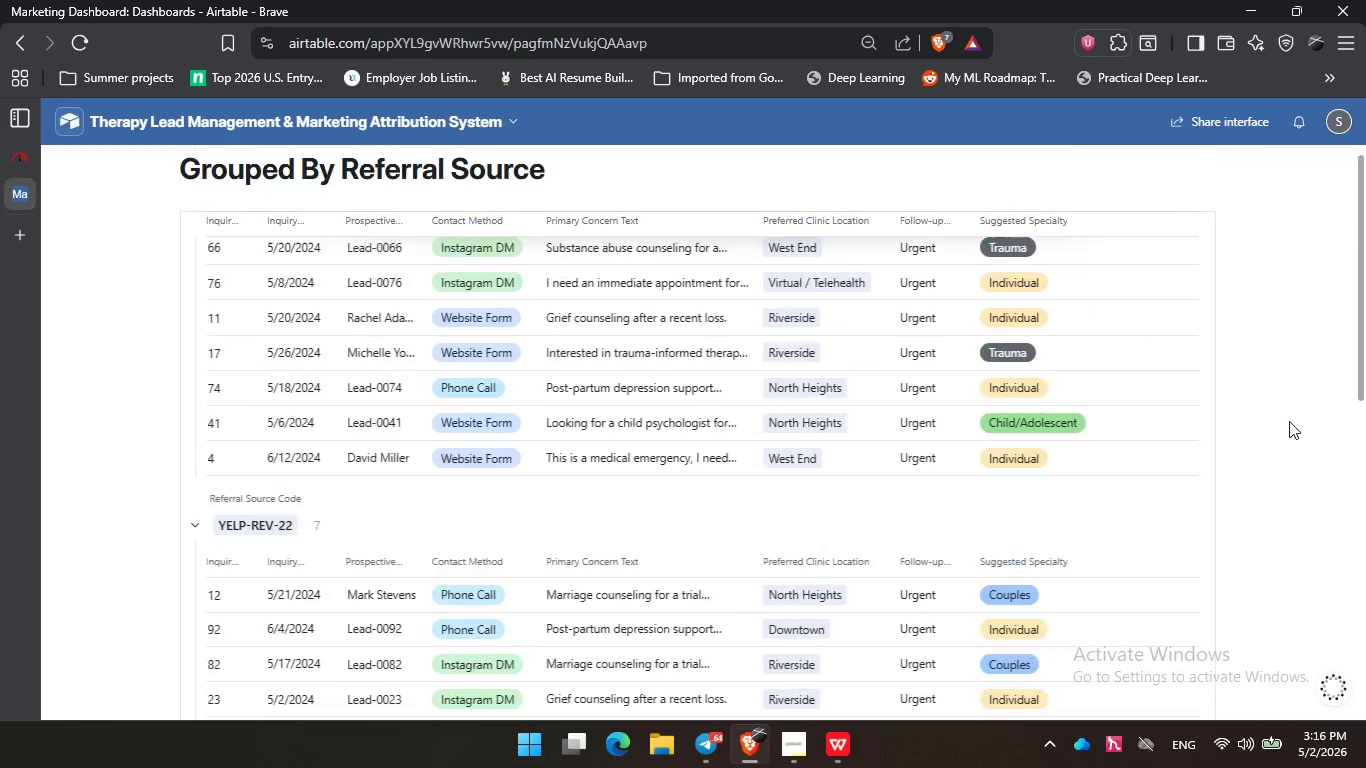 
scroll: coordinate [1289, 421], scroll_direction: up, amount: 5.0
 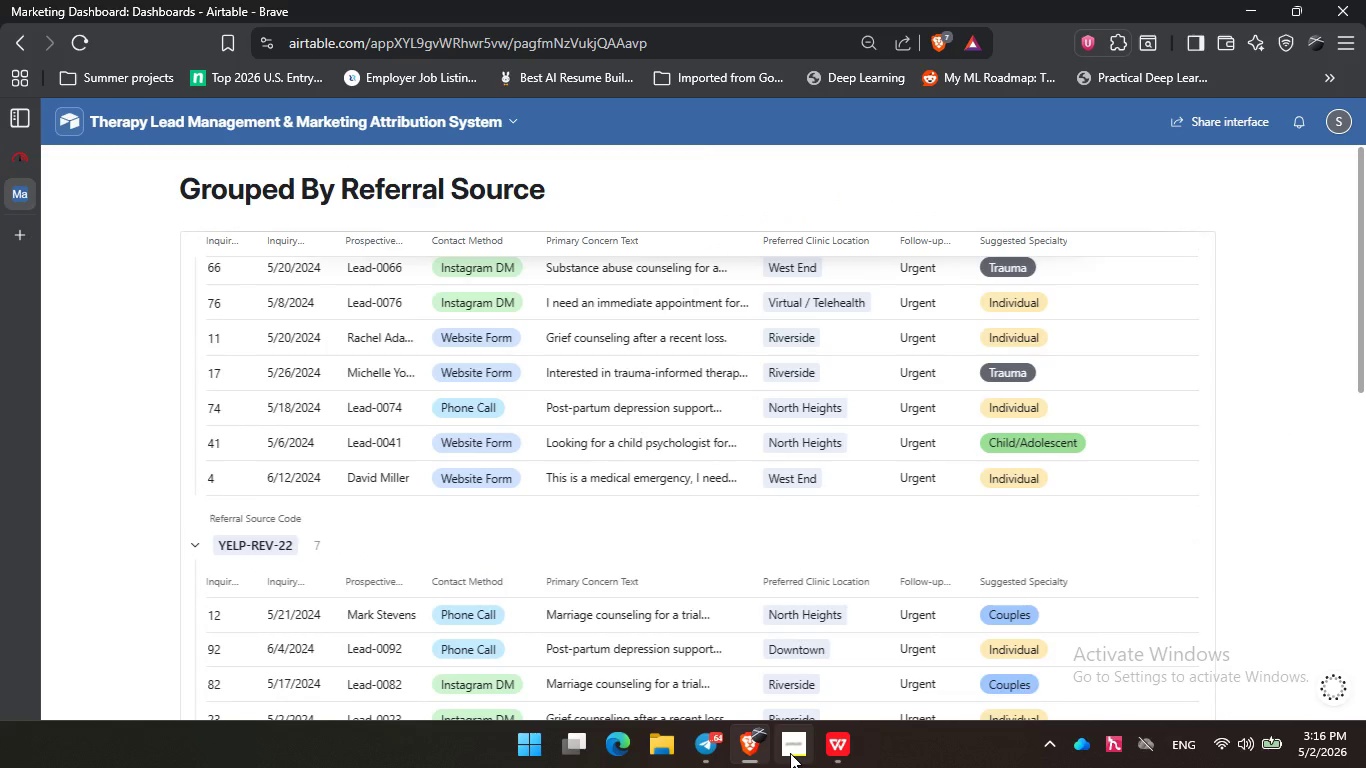 
left_click([790, 753])